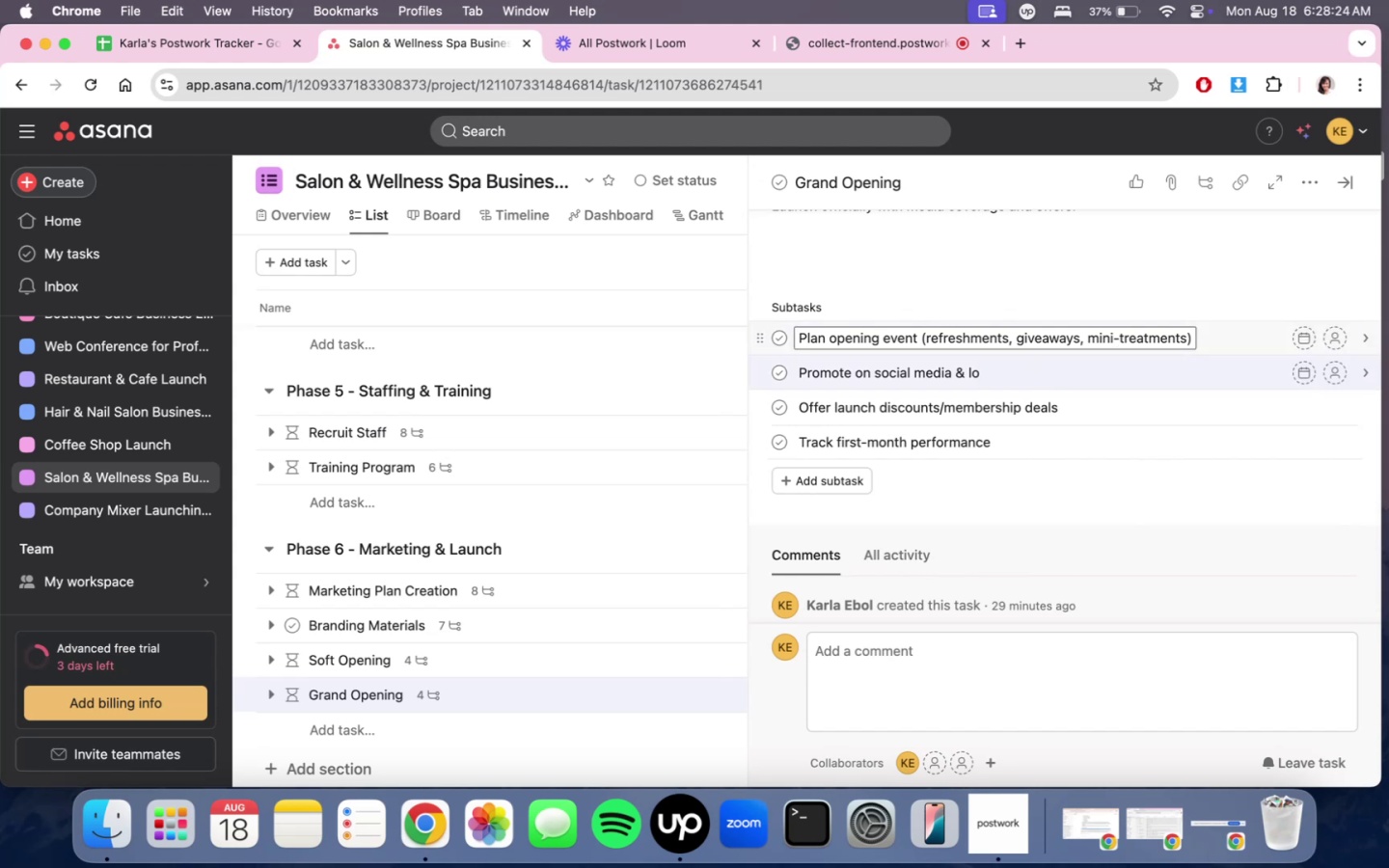 
key(Backspace)
 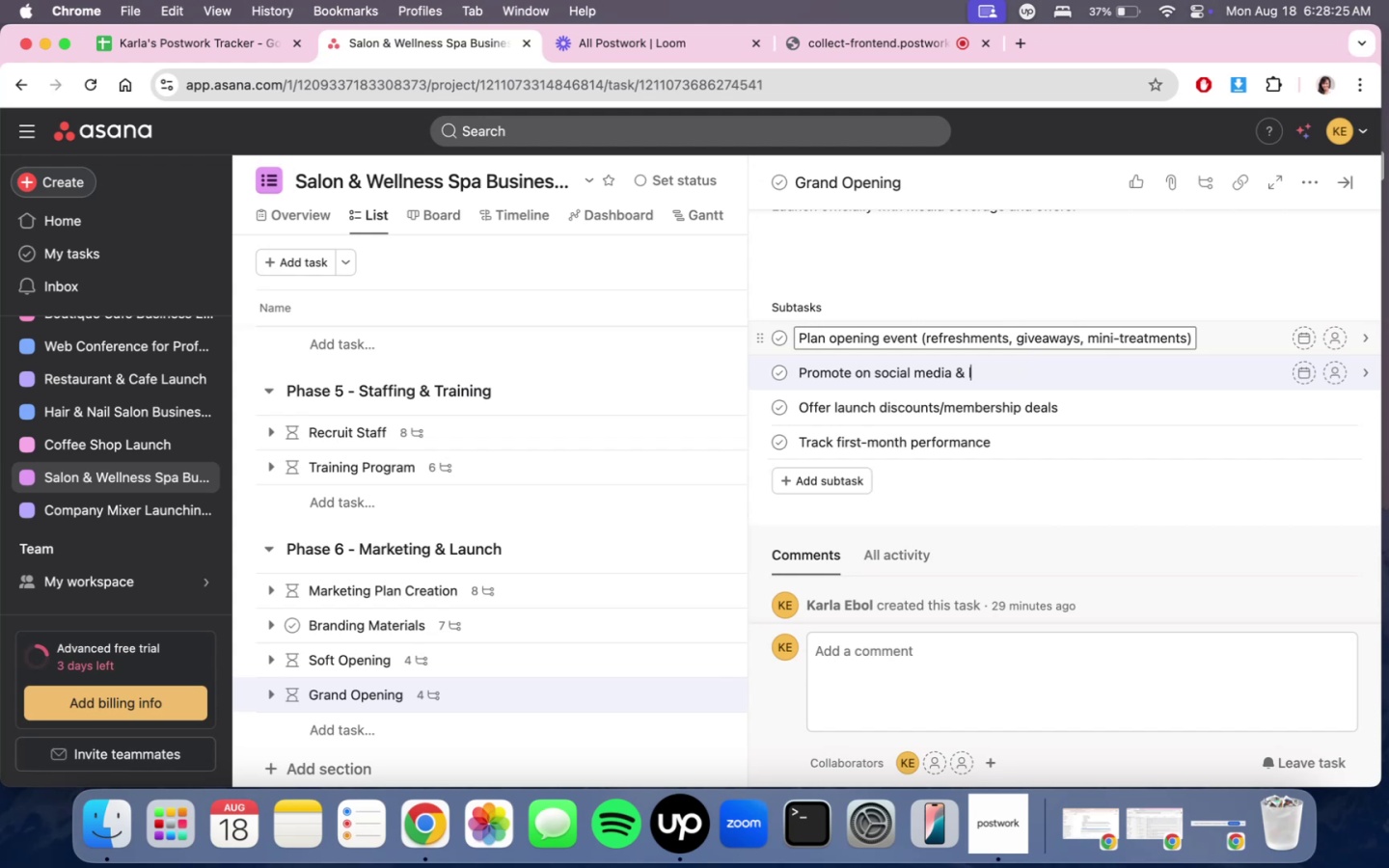 
key(Backspace)
 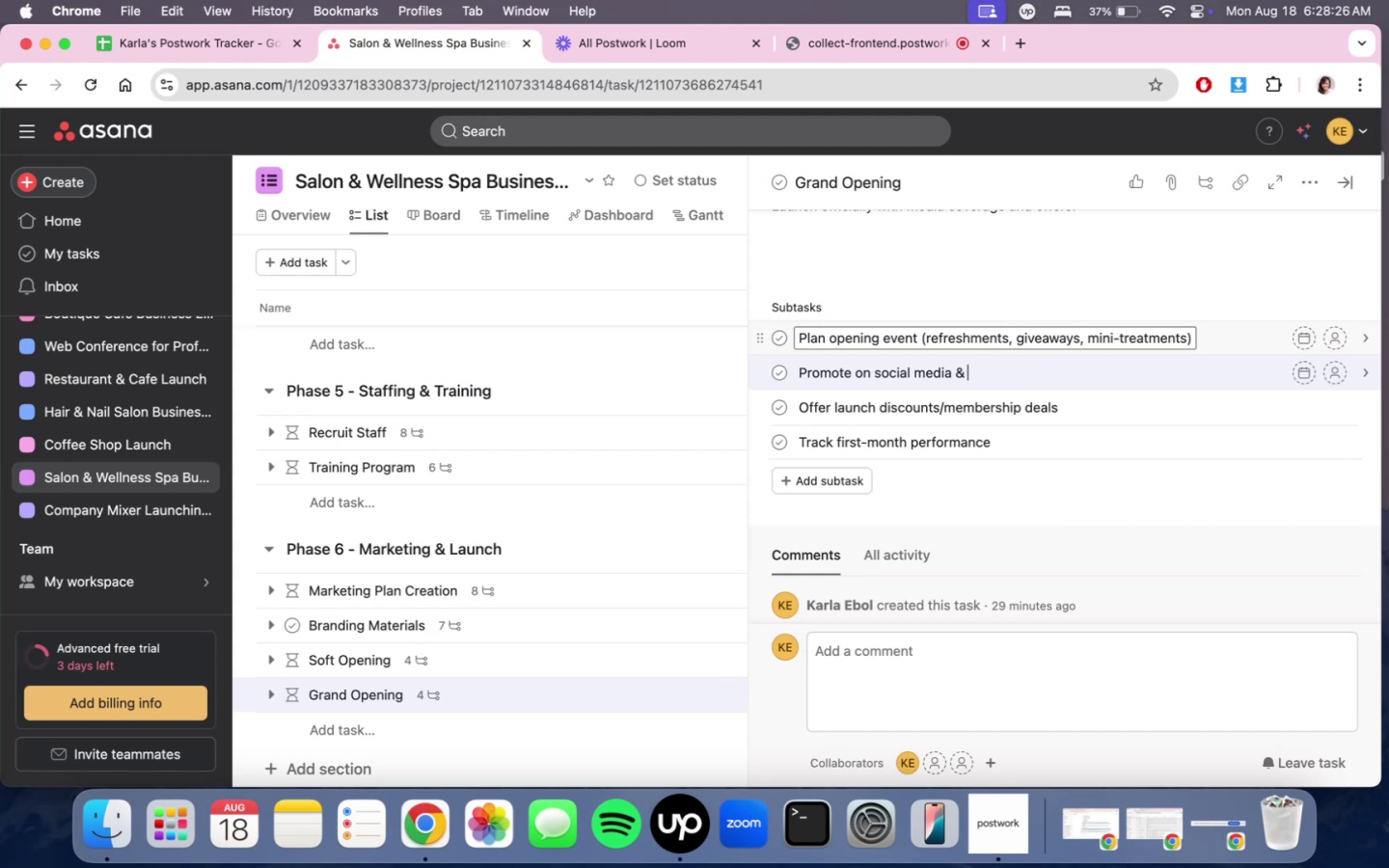 
key(Meta+CommandLeft)
 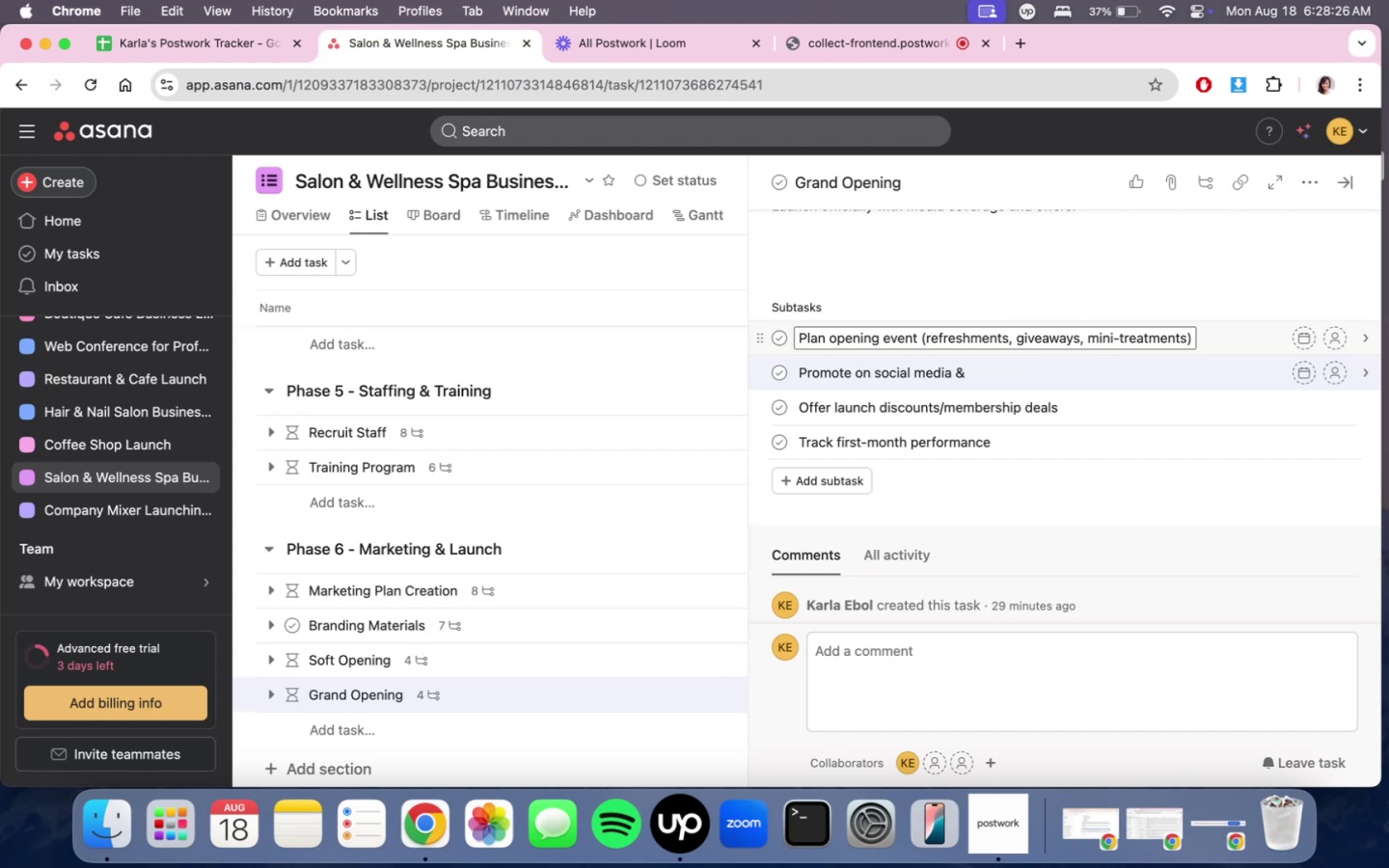 
key(Meta+A)
 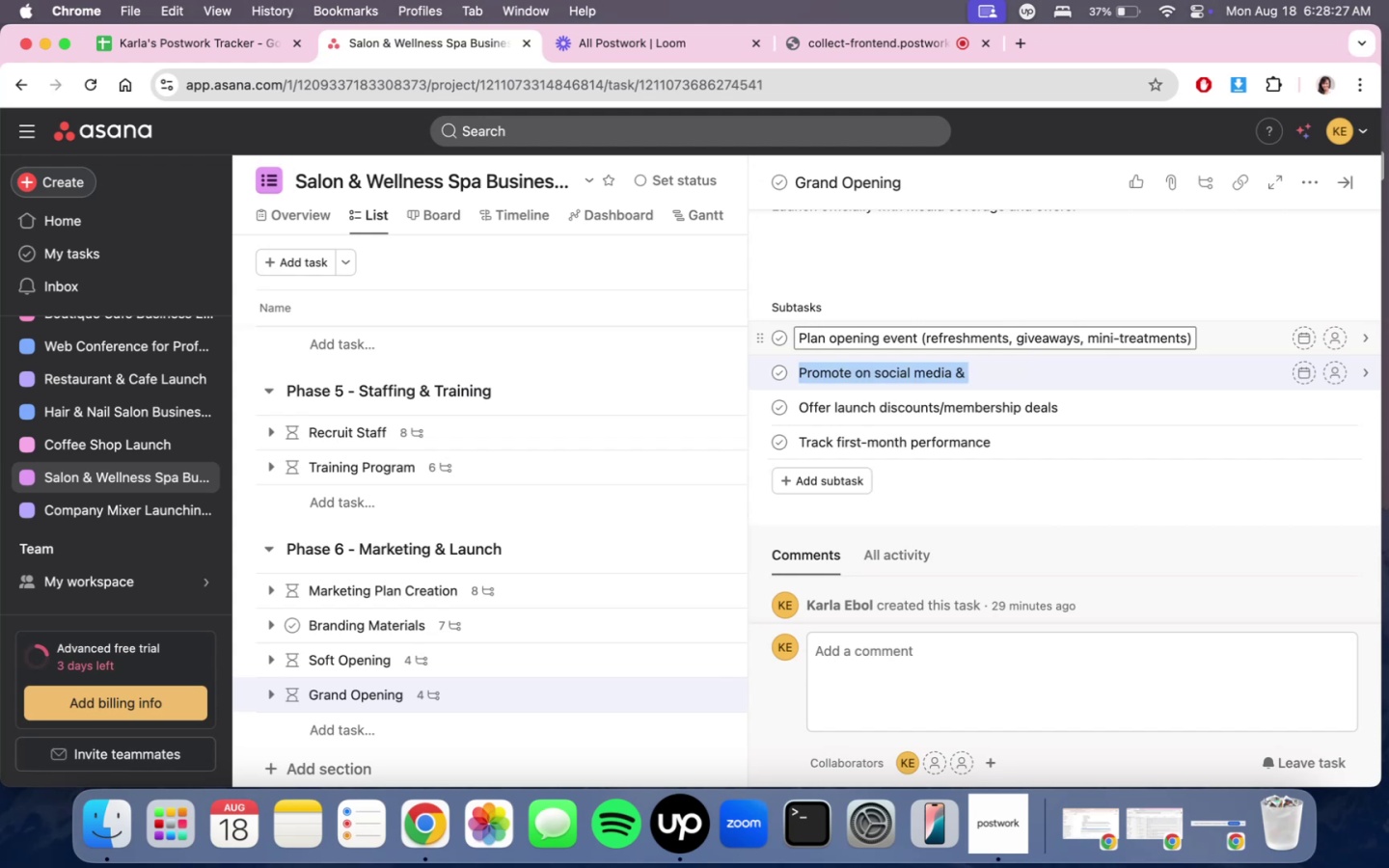 
type(Announce on all social medai )
key(Backspace)
key(Backspace)
key(Backspace)
type(ia channels)
 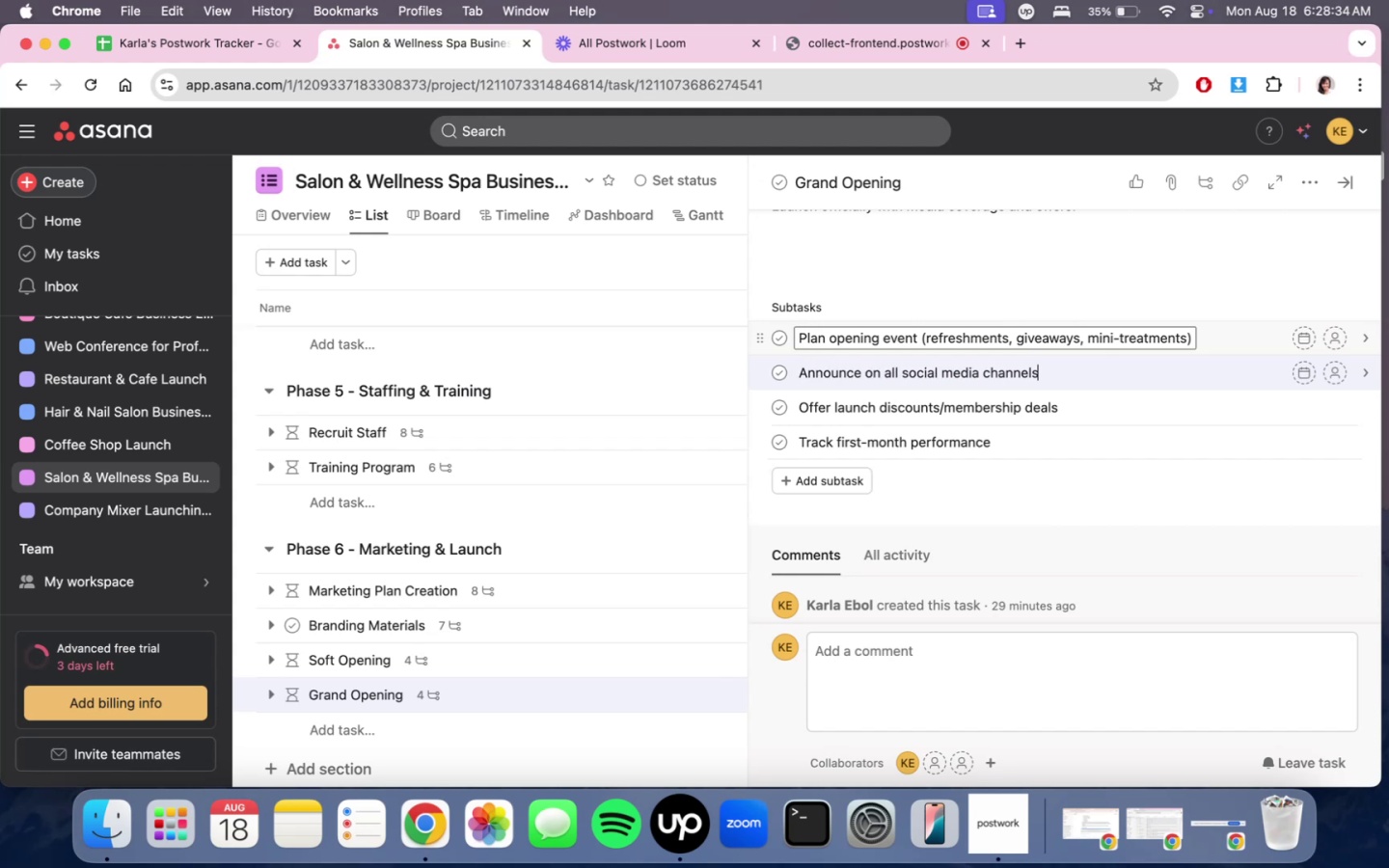 
key(Enter)
 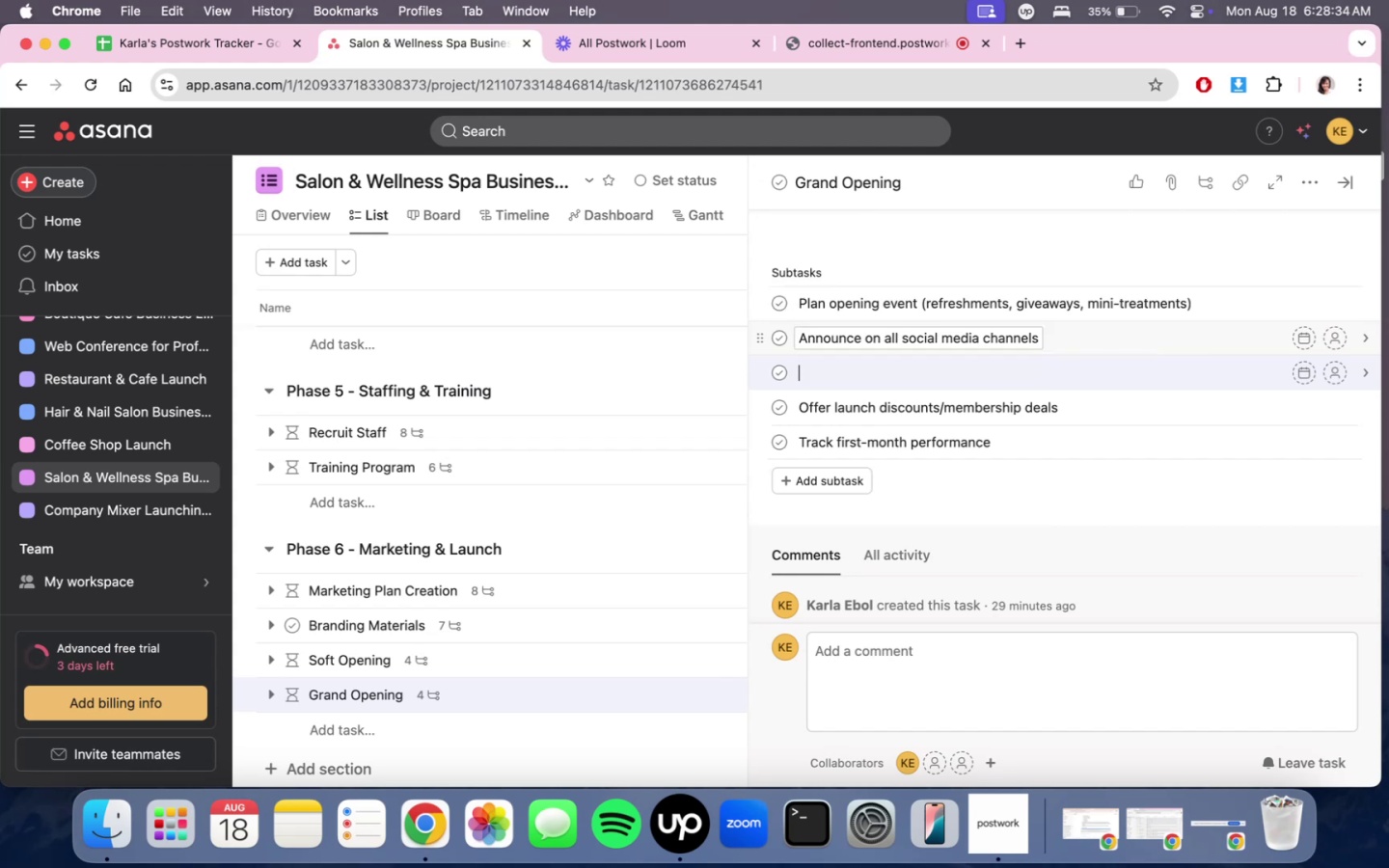 
type(Send press rlease to local media outlets)
 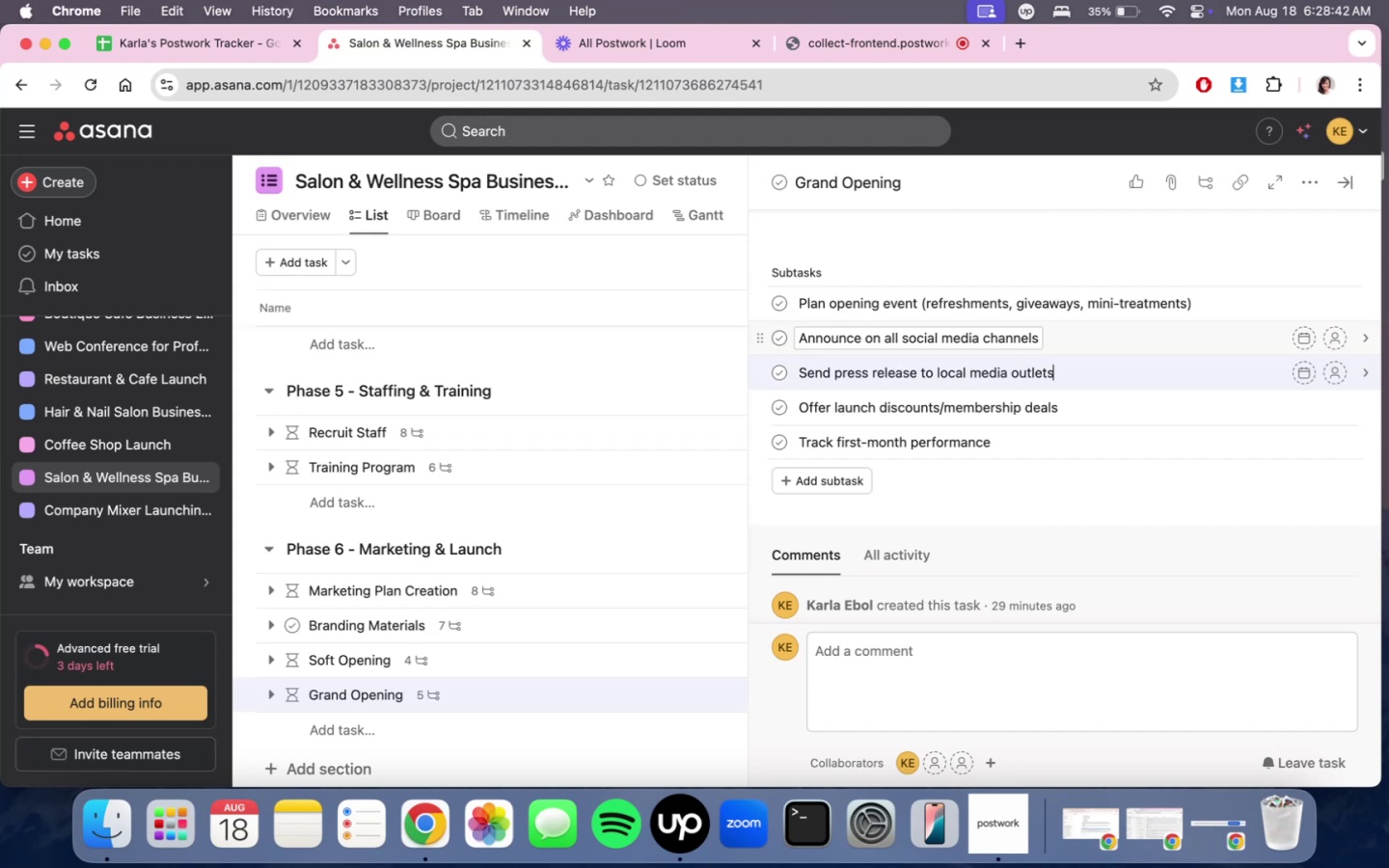 
wait(6.21)
 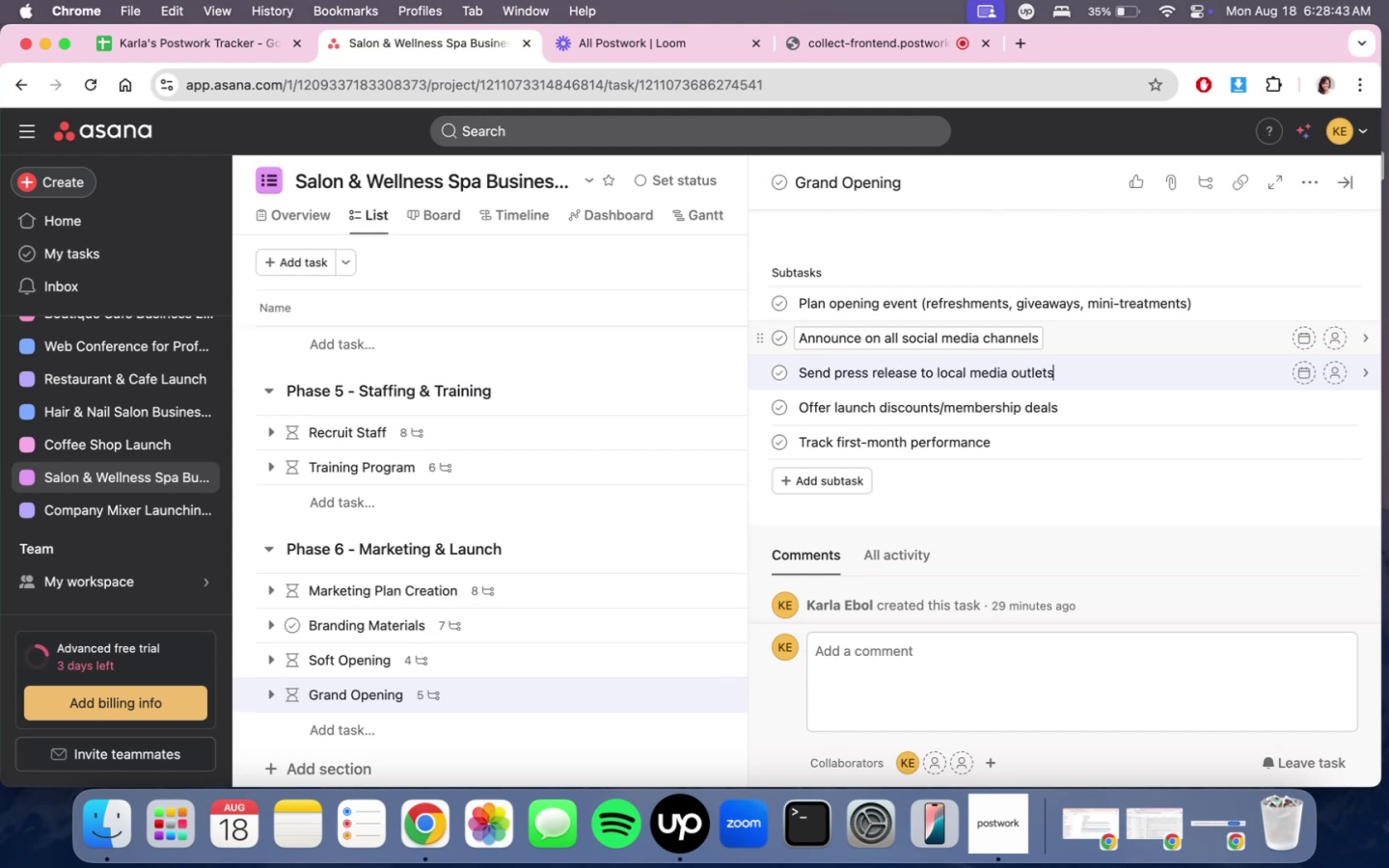 
key(Enter)
 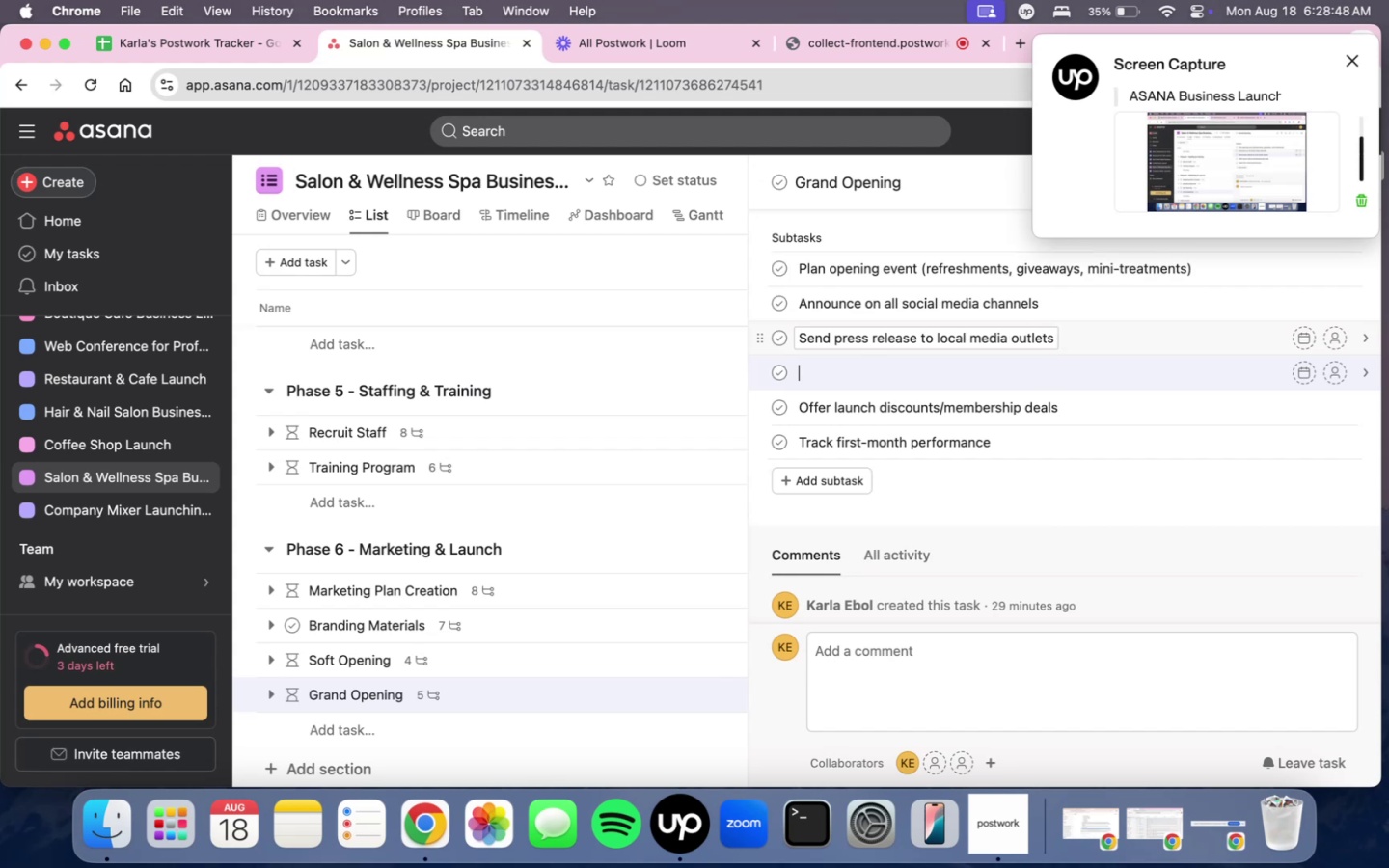 
type(Host launch event (ribbon cutting, live demos, promos))
 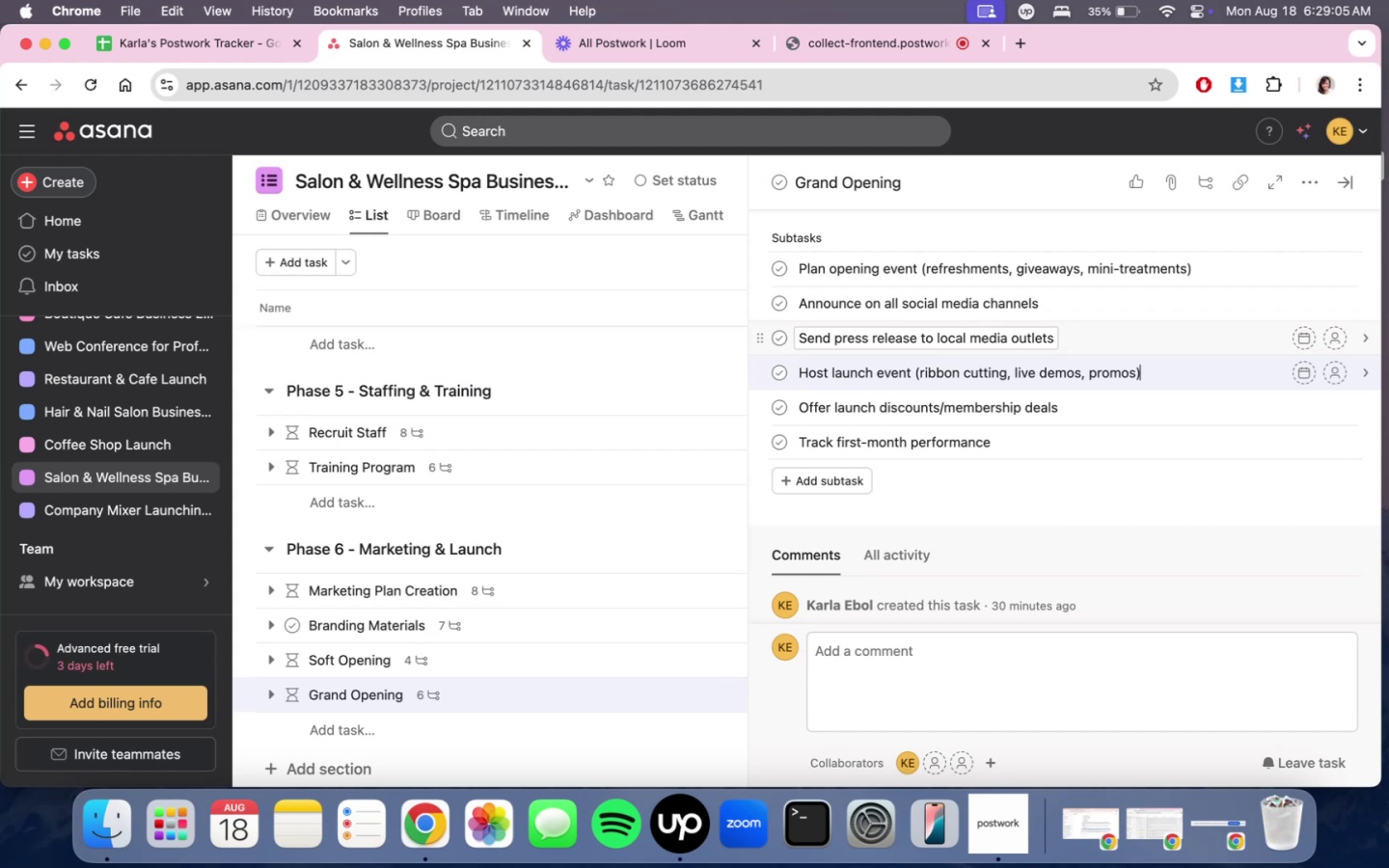 
key(ArrowDown)
 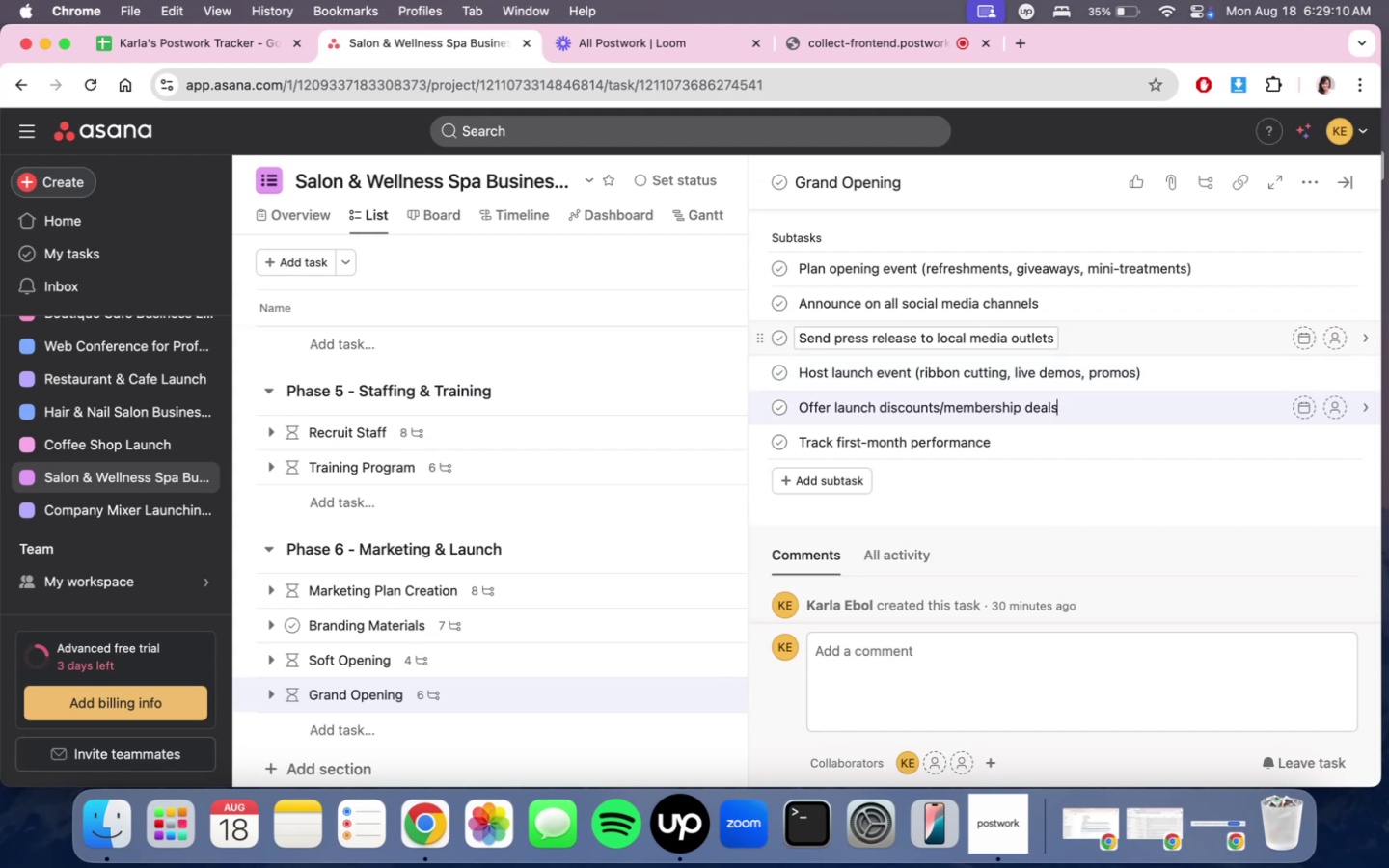 
wait(5.98)
 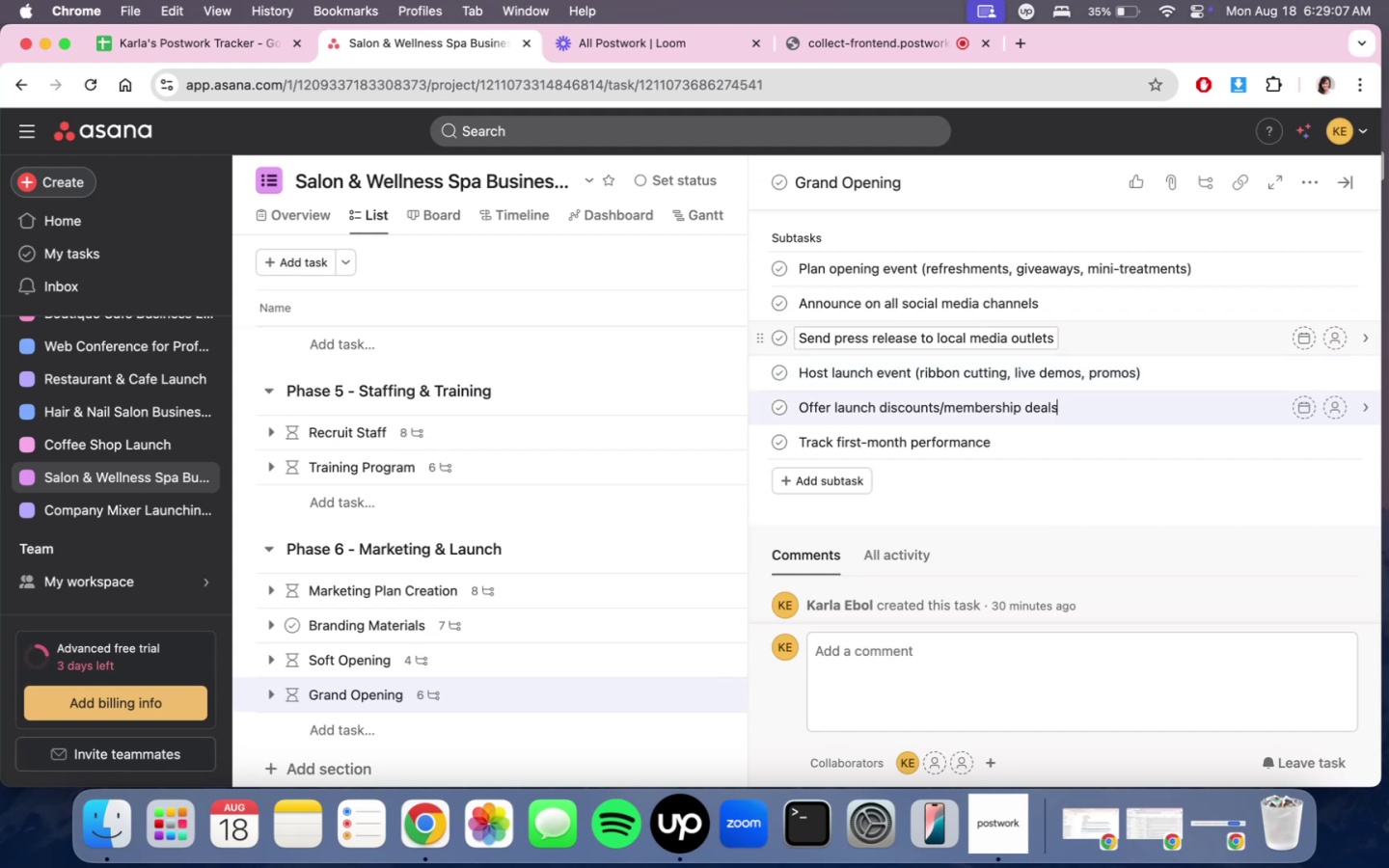 
left_click([875, 408])
 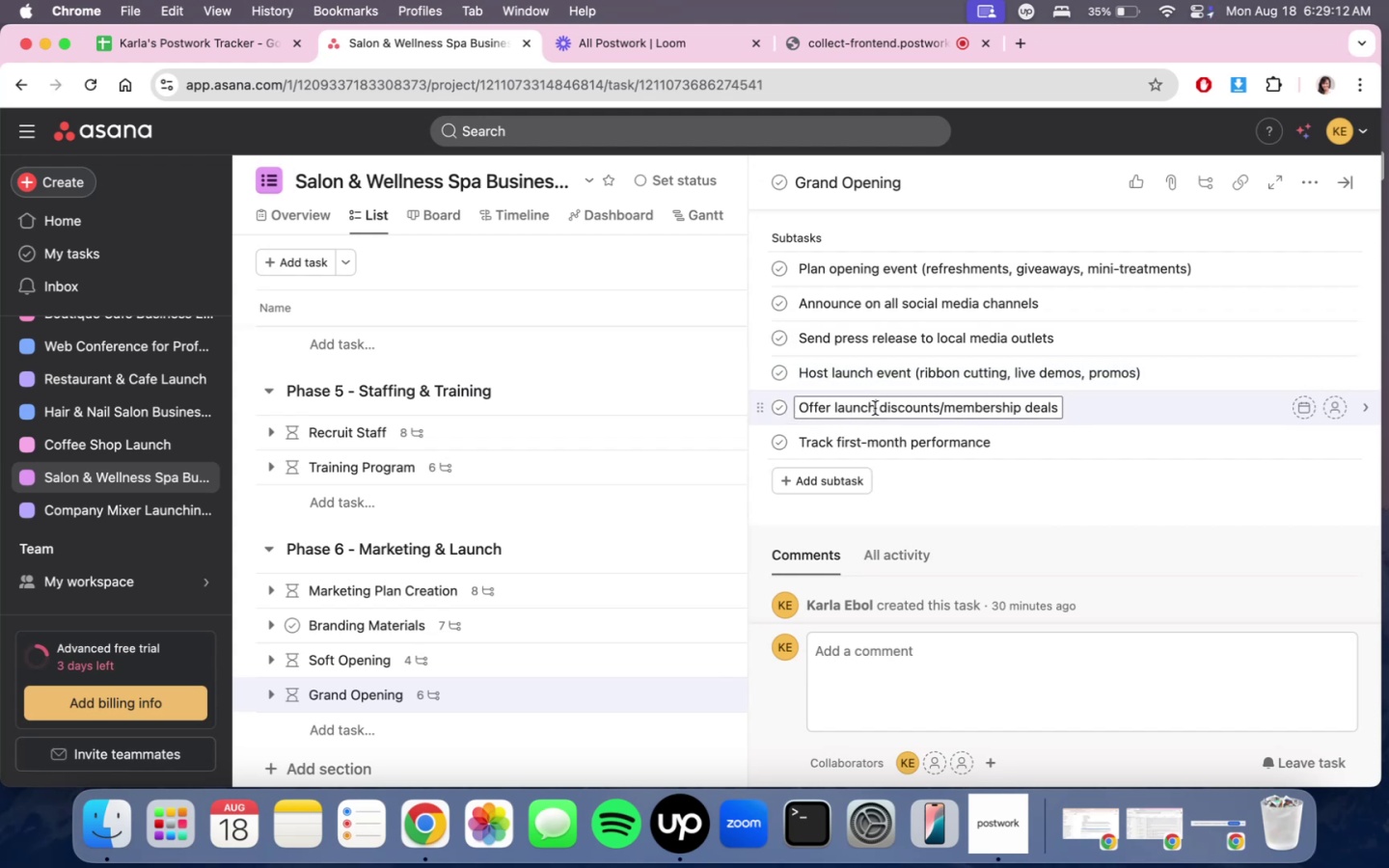 
type( or special opening)
 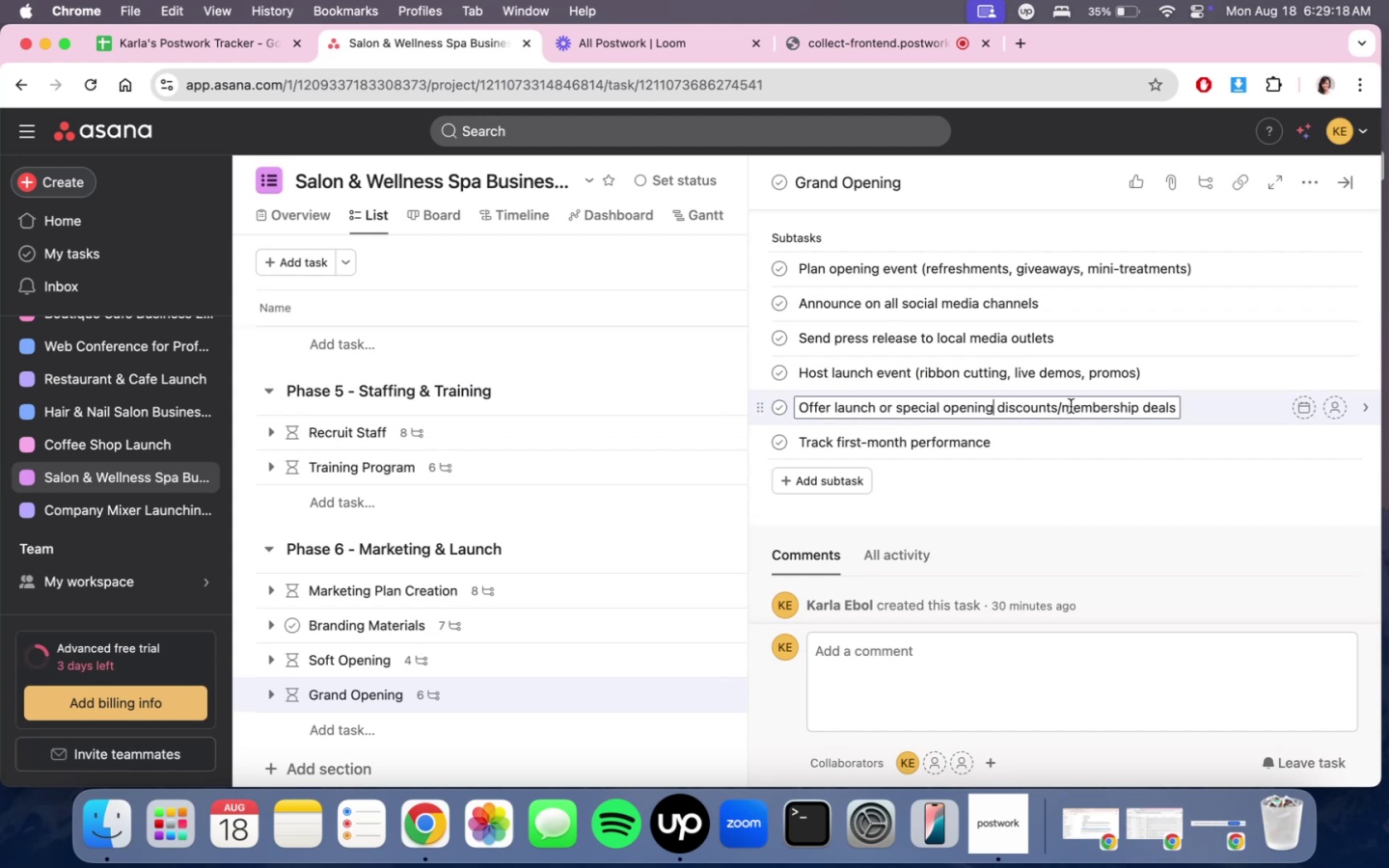 
left_click([1063, 406])
 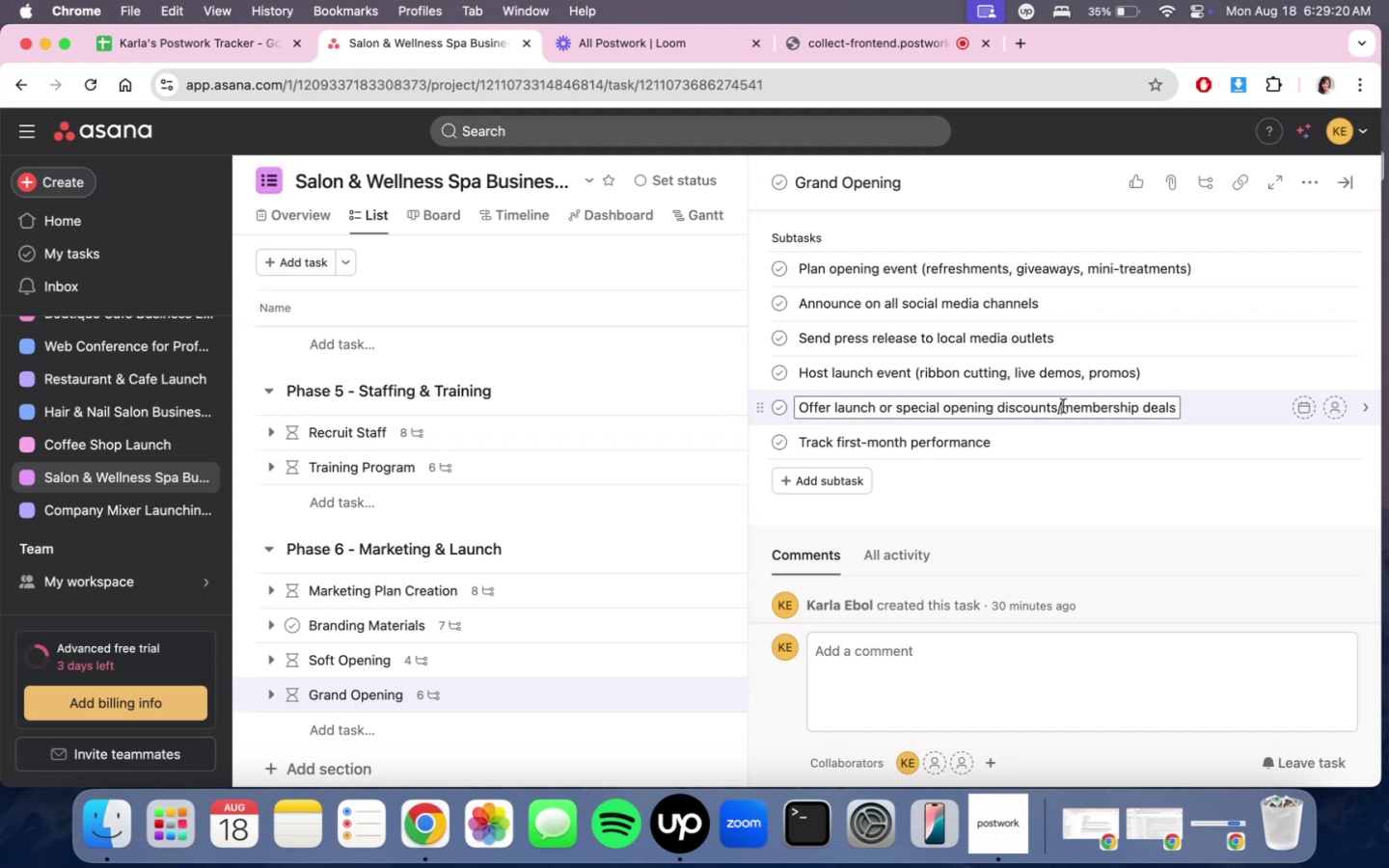 
key(Backspace)
type( nad )
key(Backspace)
key(Backspace)
key(Backspace)
key(Backspace)
type(and )
 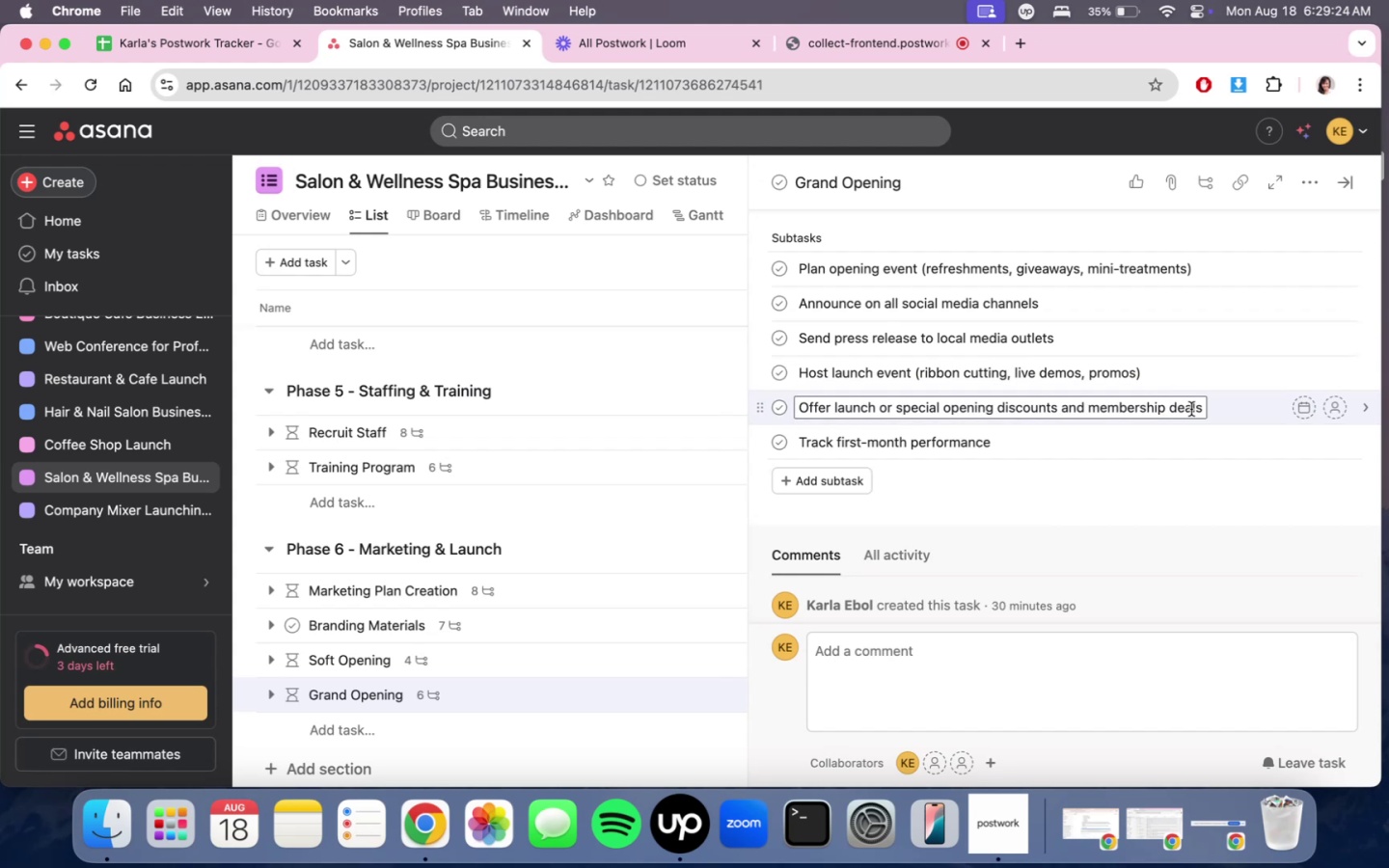 
left_click([1201, 414])
 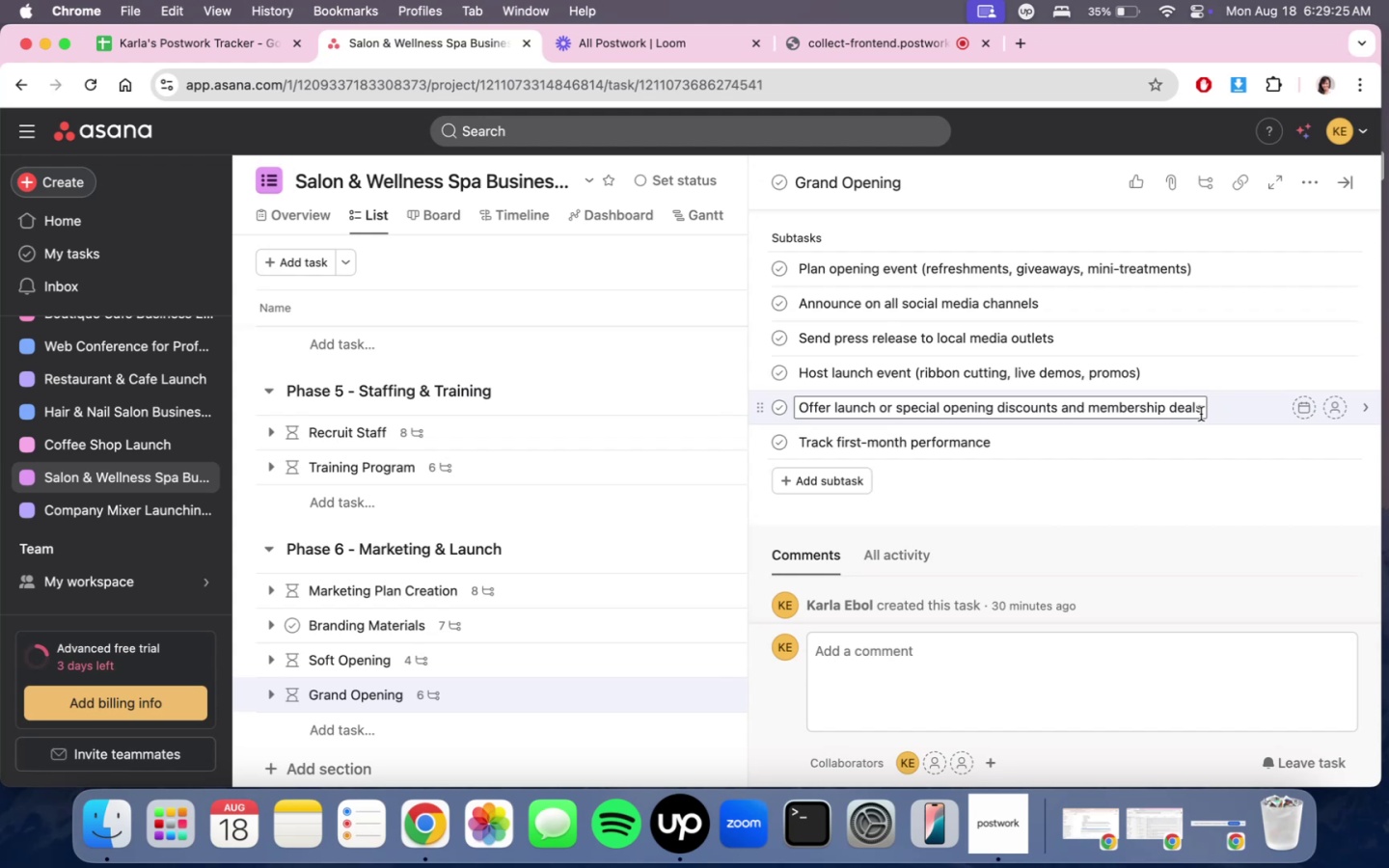 
type(/bundles)
 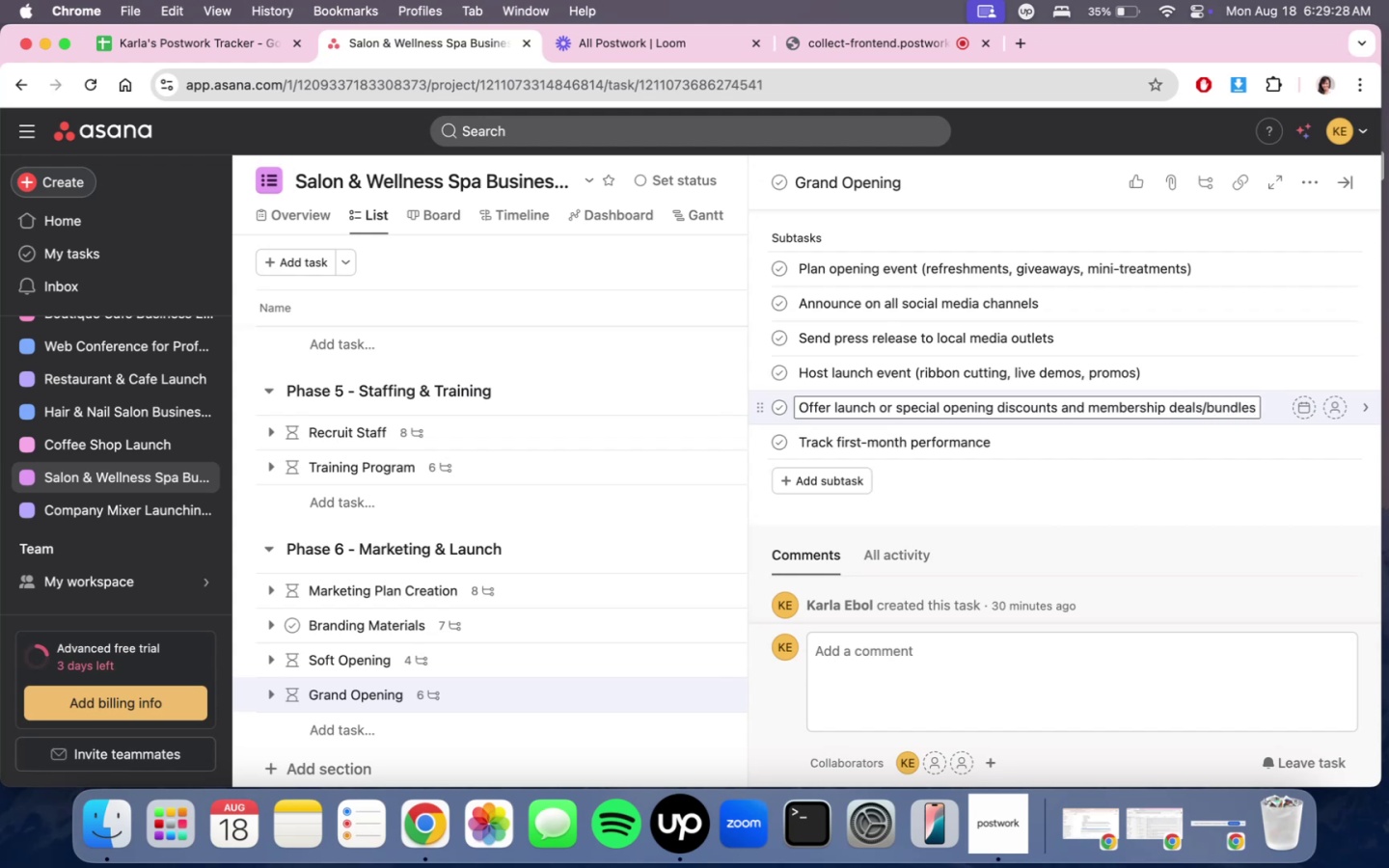 
key(ArrowDown)
 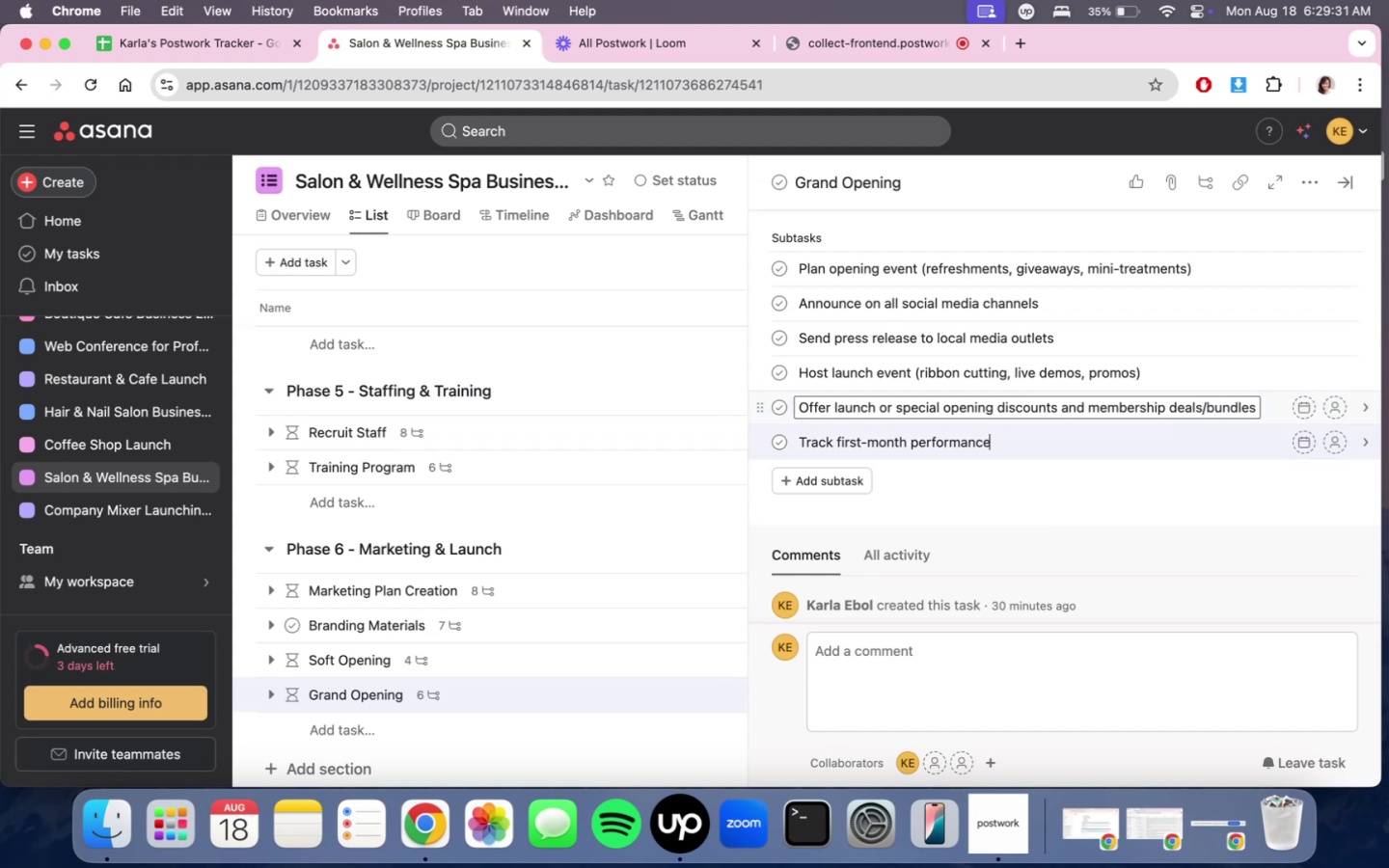 
type( (customer turnout and re)
key(Backspace)
key(Backspace)
key(Backspace)
key(Backspace)
key(Backspace)
key(Backspace)
type(& revenue))
 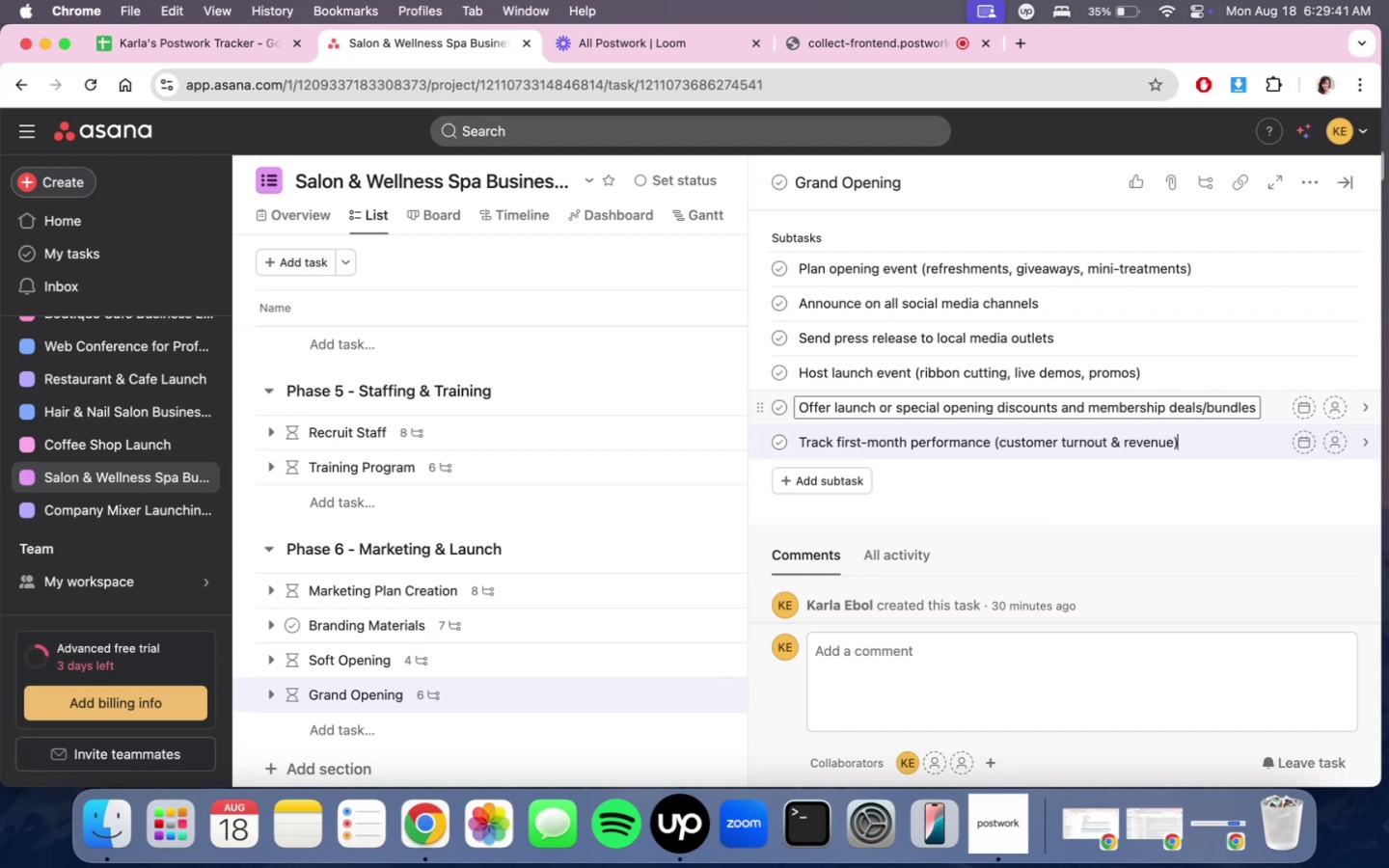 
left_click([1349, 177])
 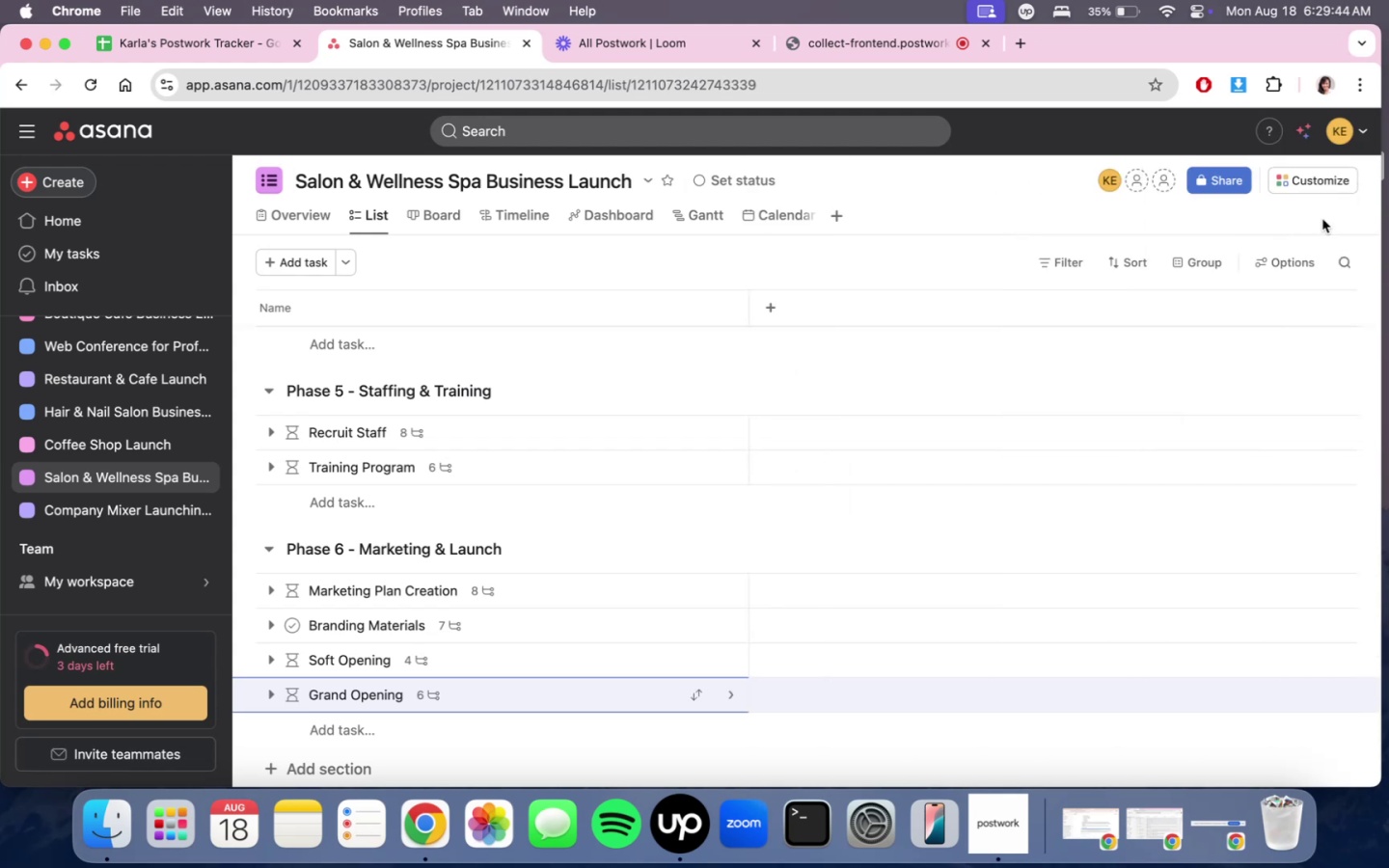 
scroll: coordinate [1102, 531], scroll_direction: down, amount: 6.0
 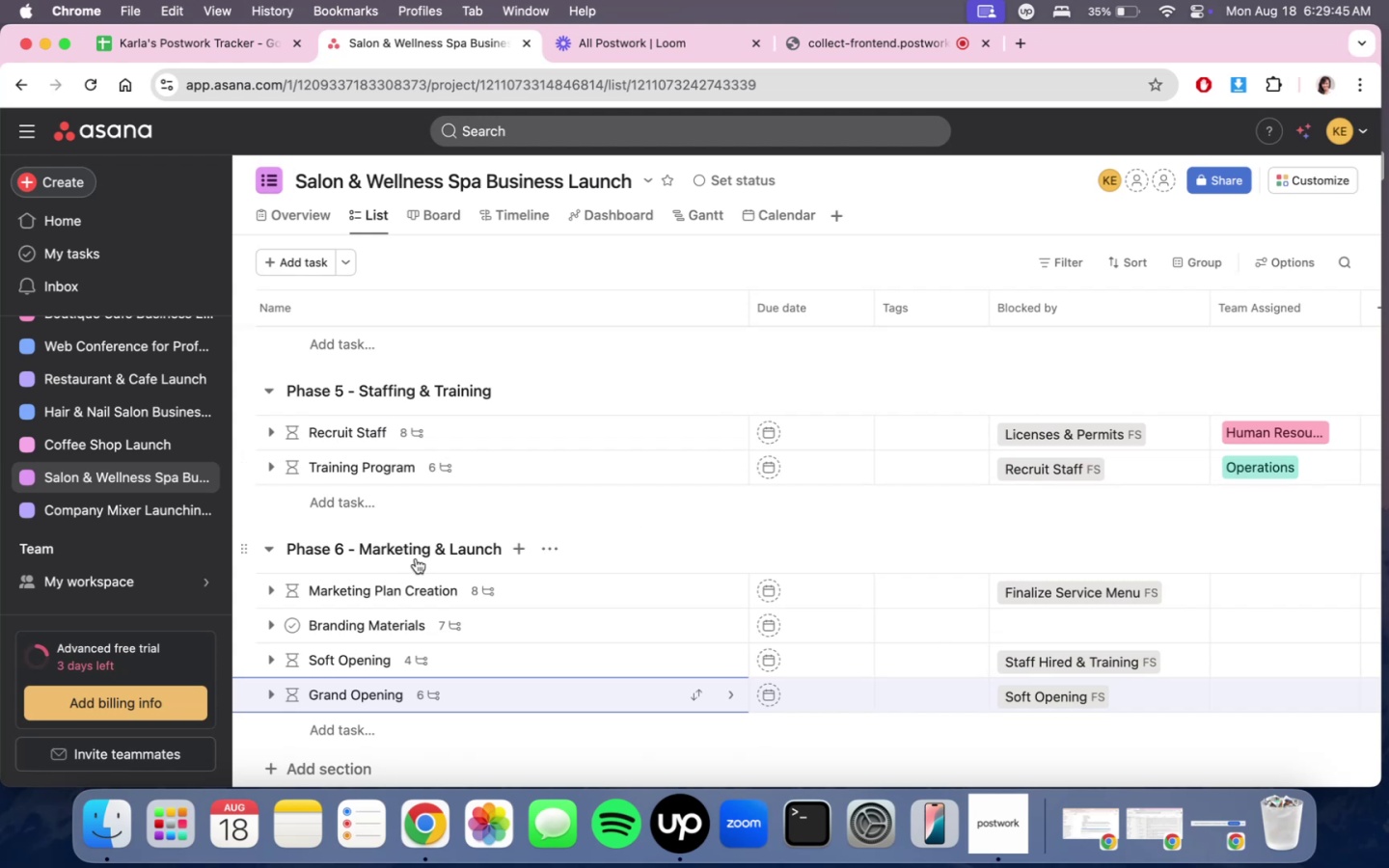 
scroll: coordinate [730, 497], scroll_direction: up, amount: 1.0
 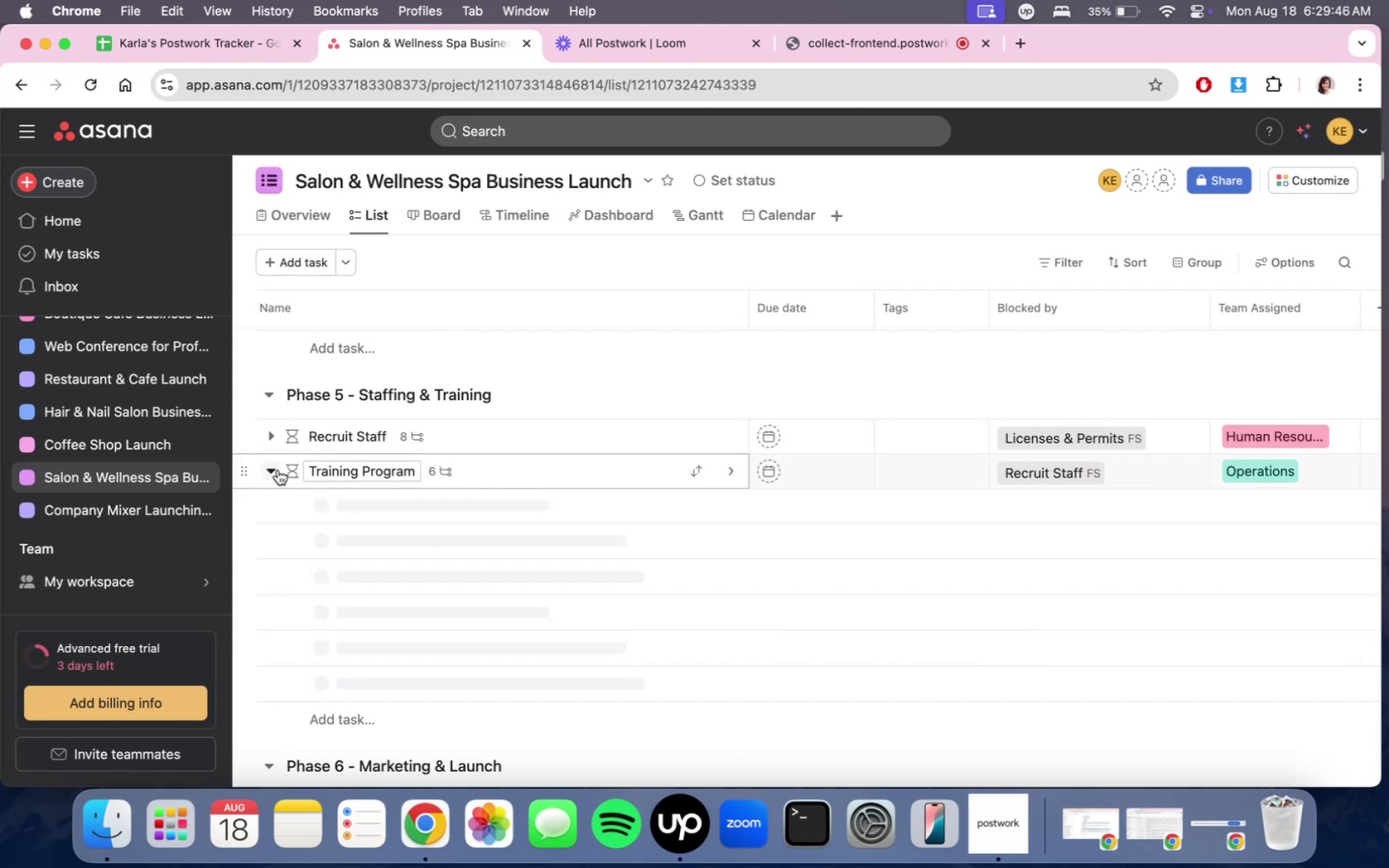 
scroll: coordinate [930, 549], scroll_direction: down, amount: 7.0
 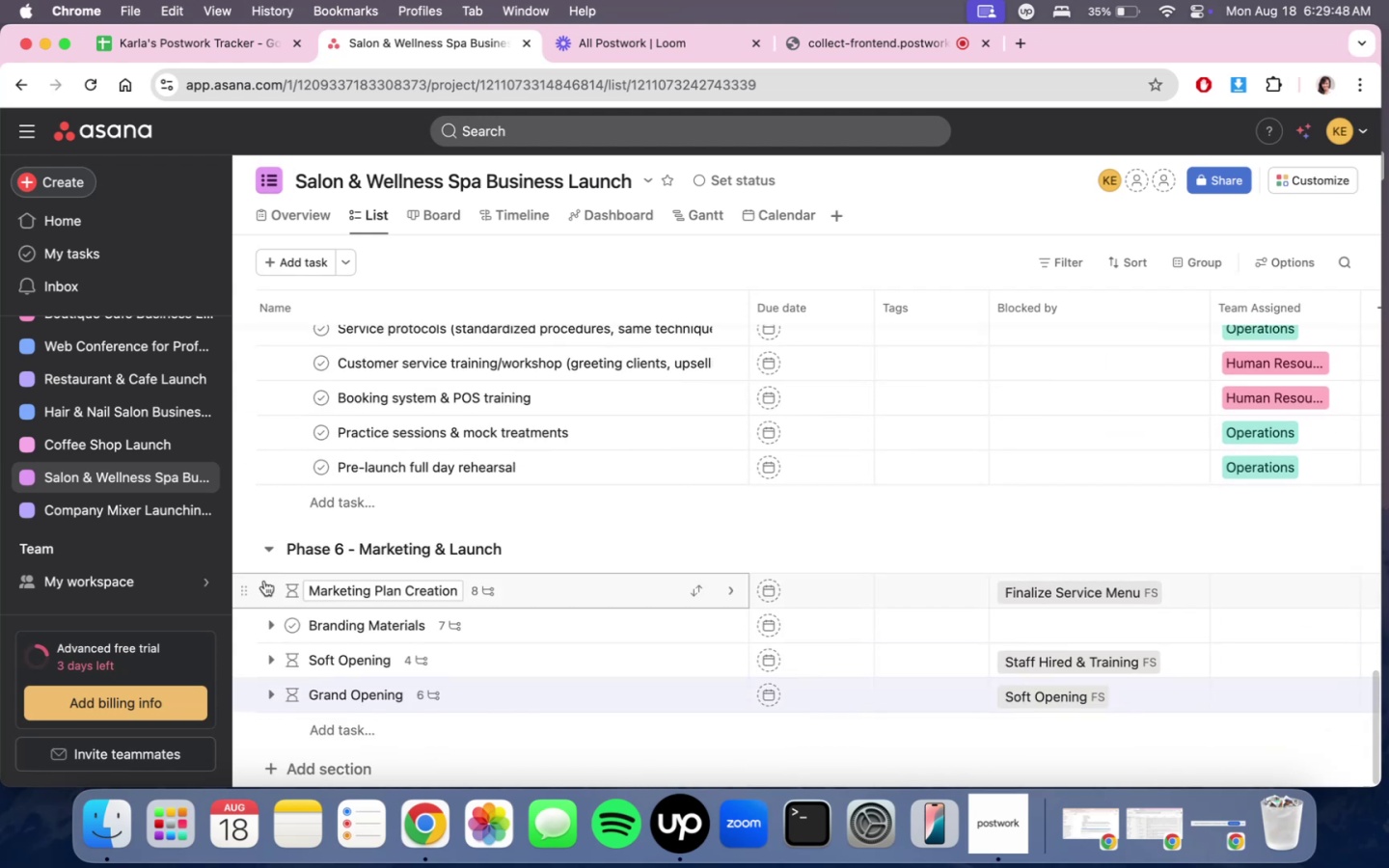 
left_click([268, 592])
 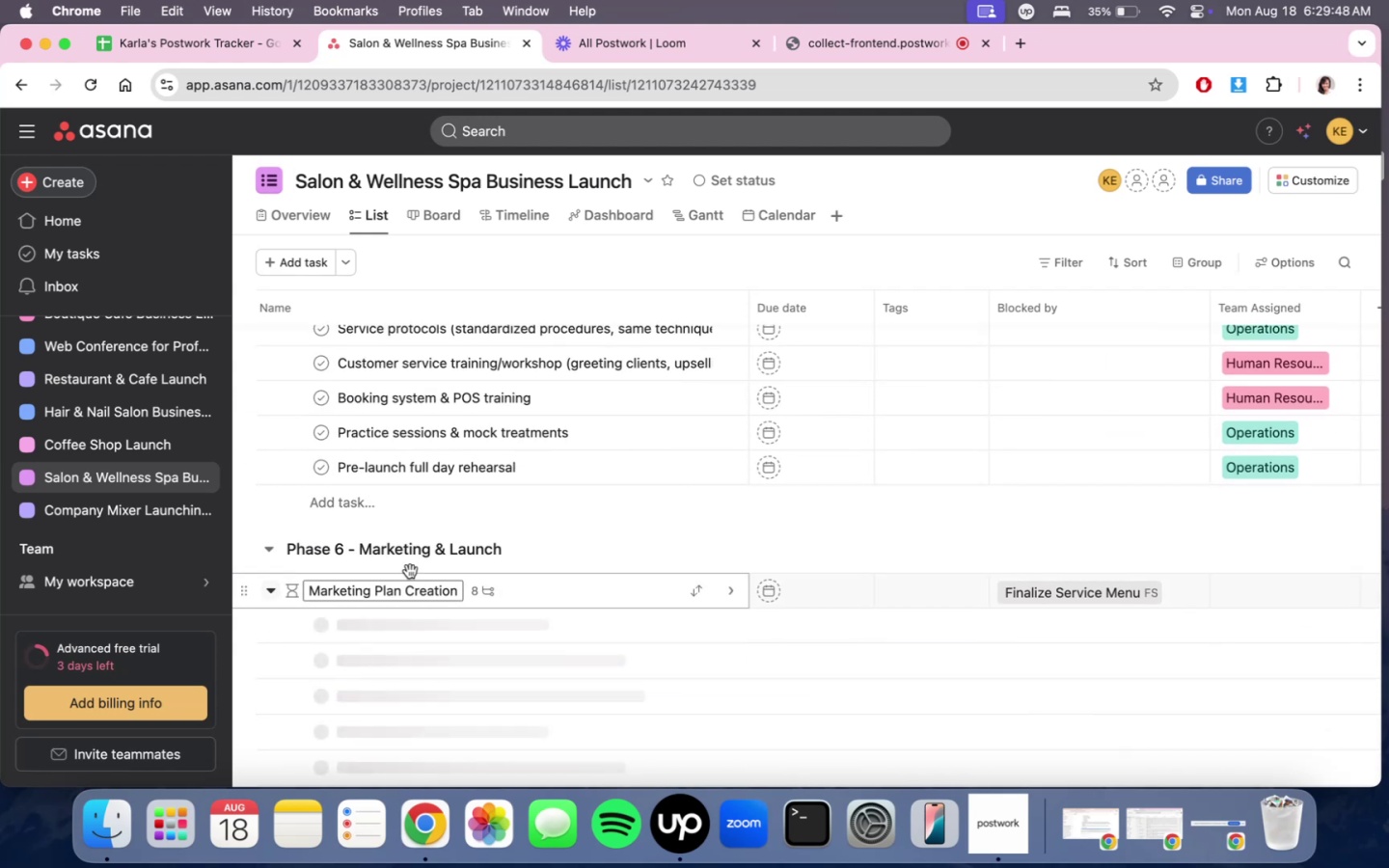 
scroll: coordinate [936, 530], scroll_direction: down, amount: 15.0
 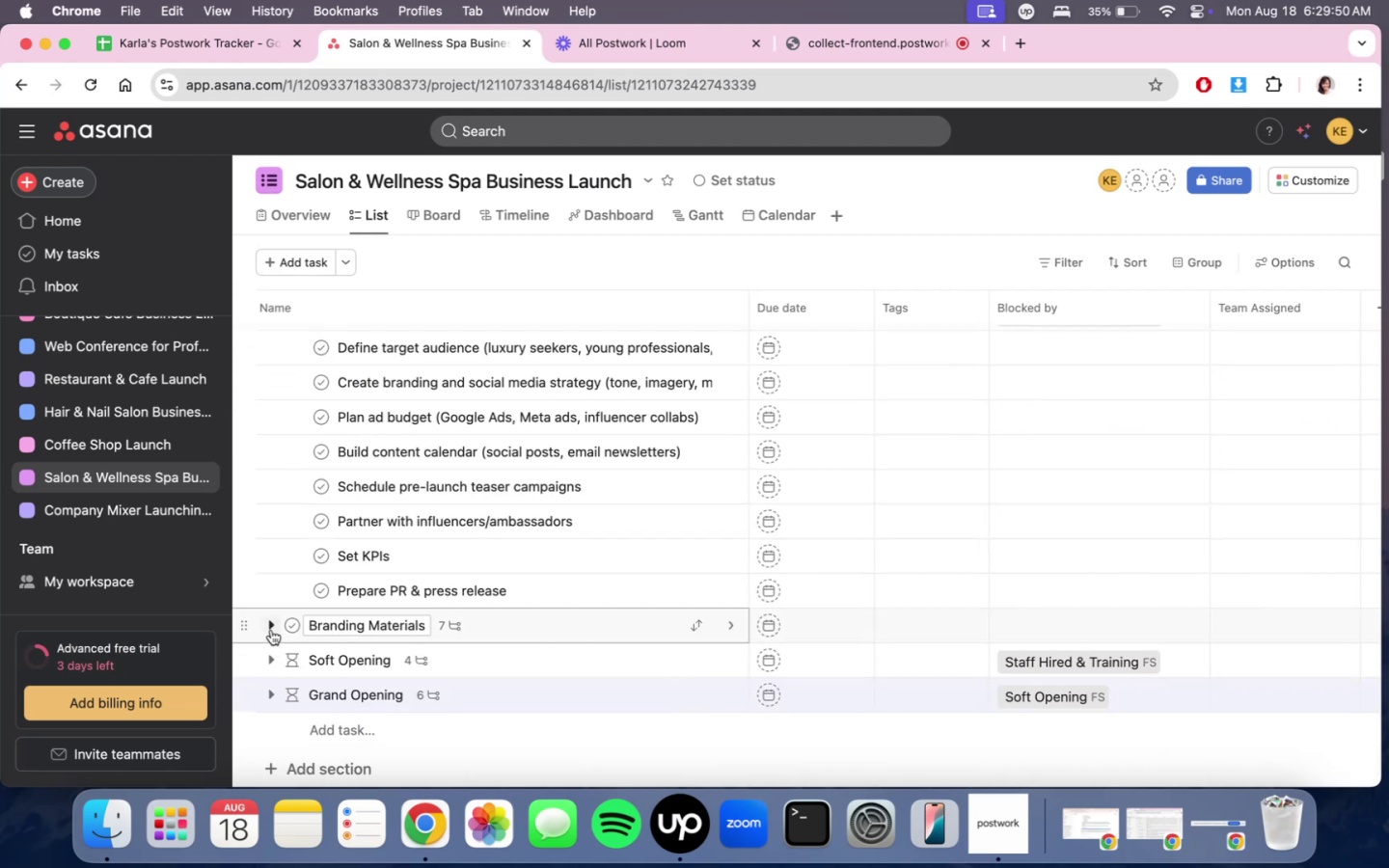 
left_click([271, 629])
 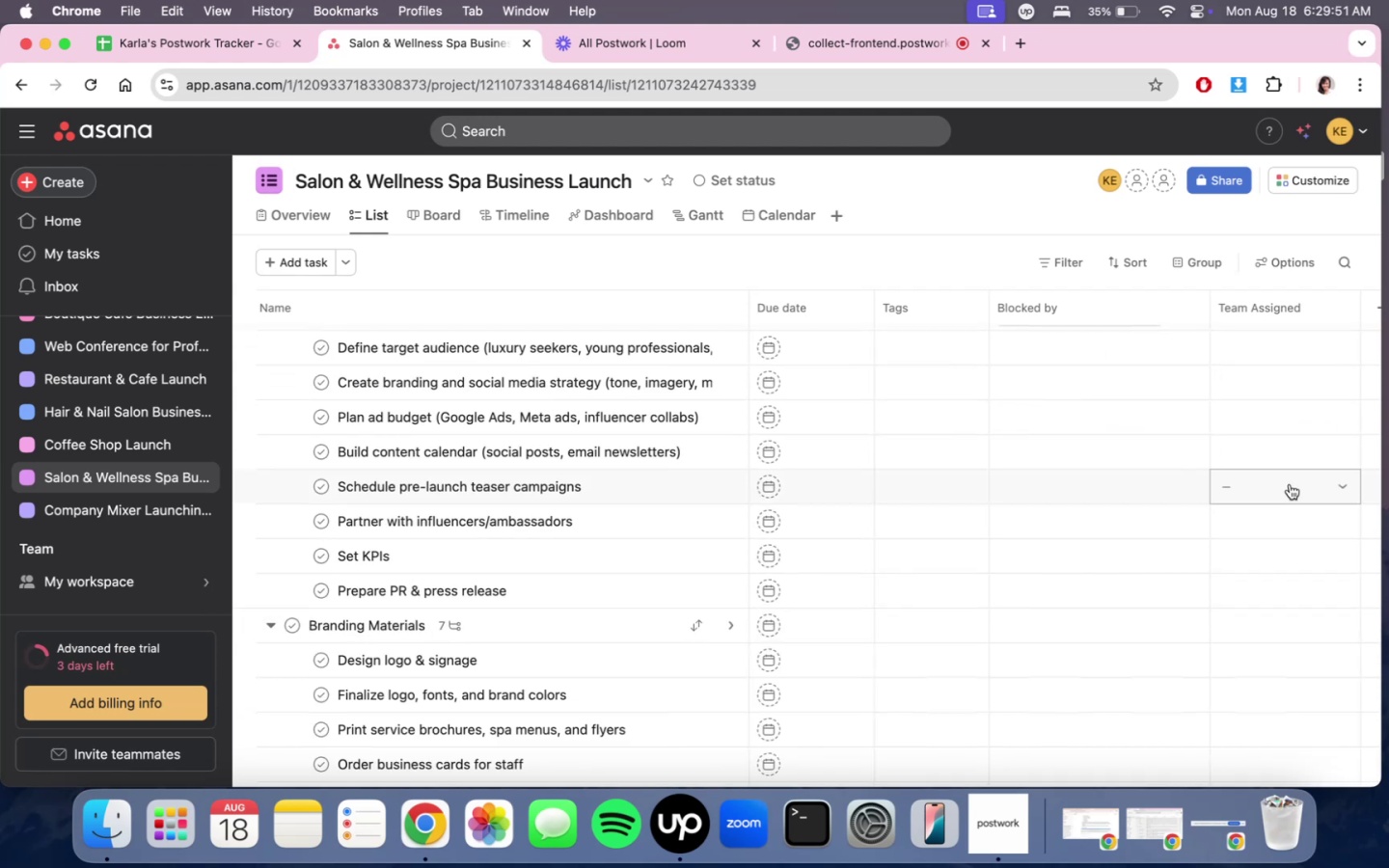 
scroll: coordinate [1336, 508], scroll_direction: up, amount: 3.0
 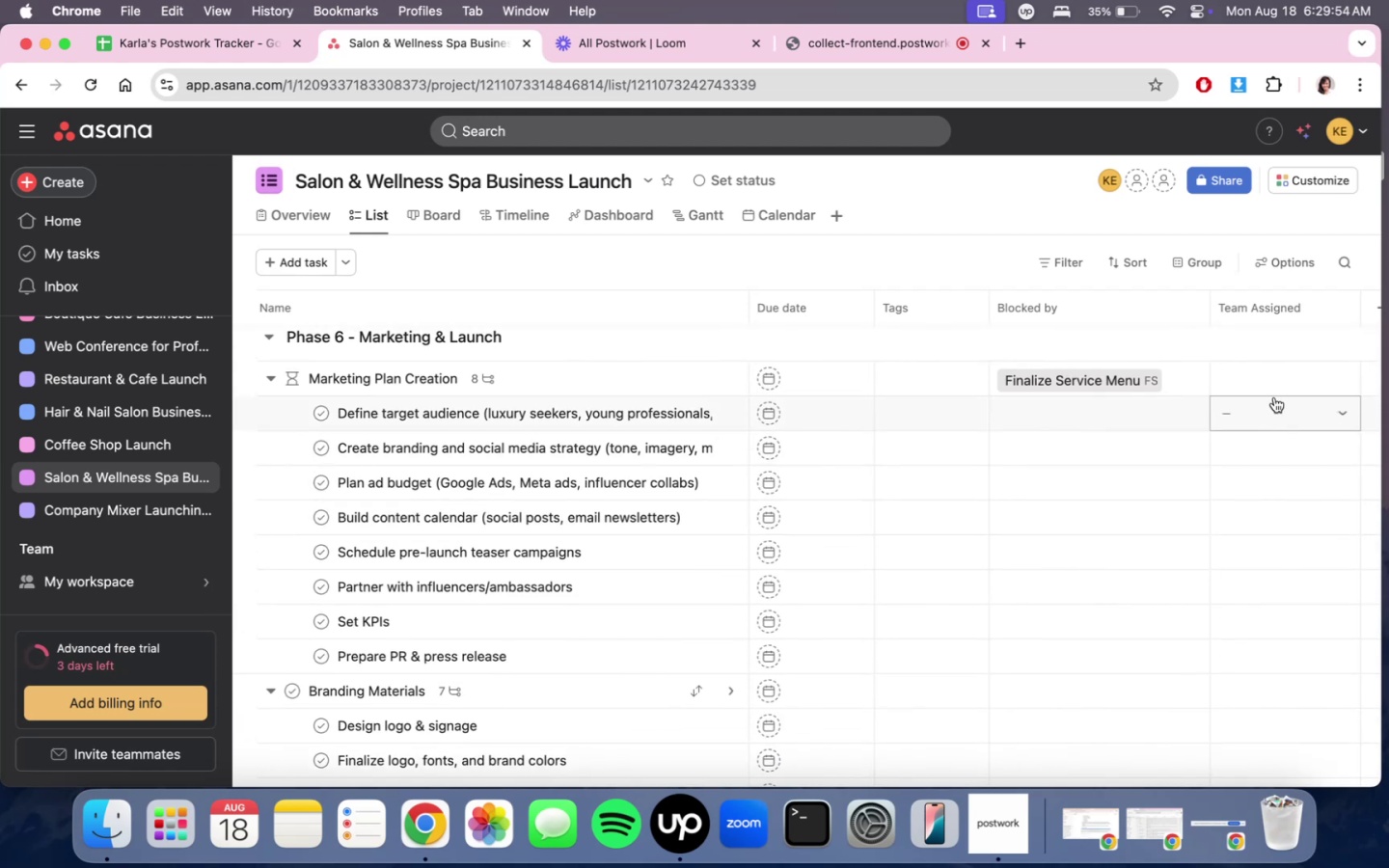 